 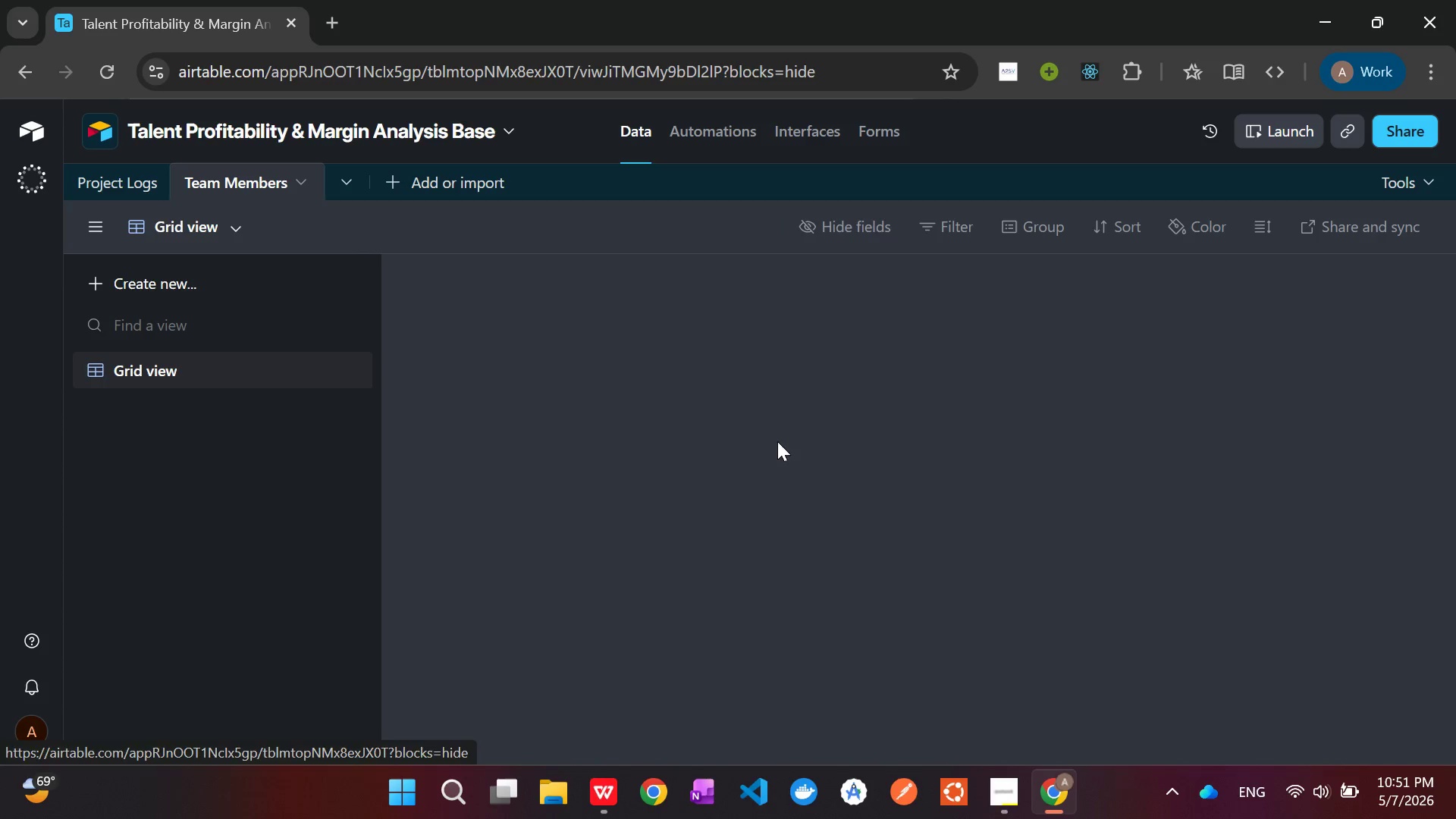 
left_click([1328, 268])
 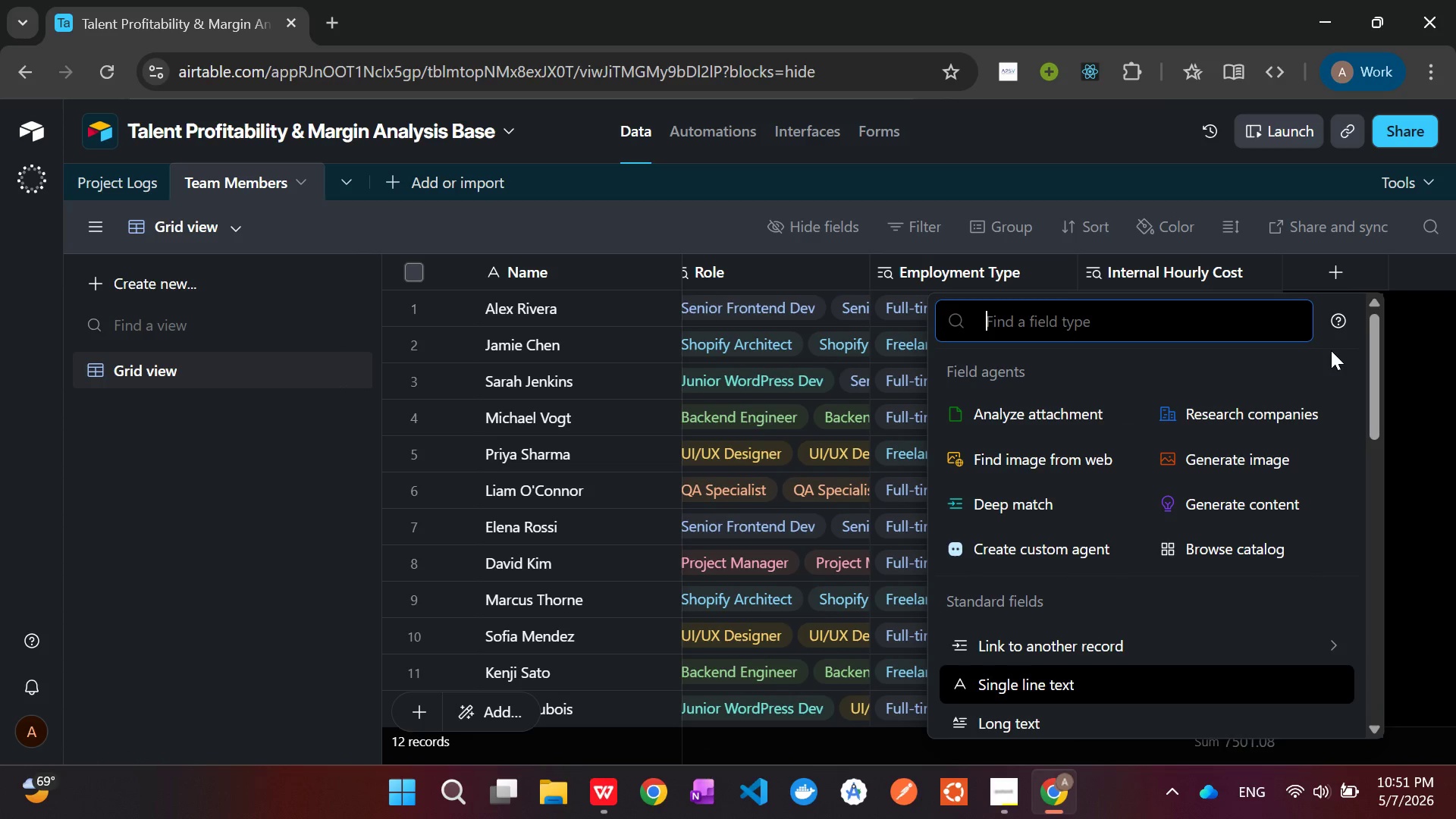 
type(roll)
 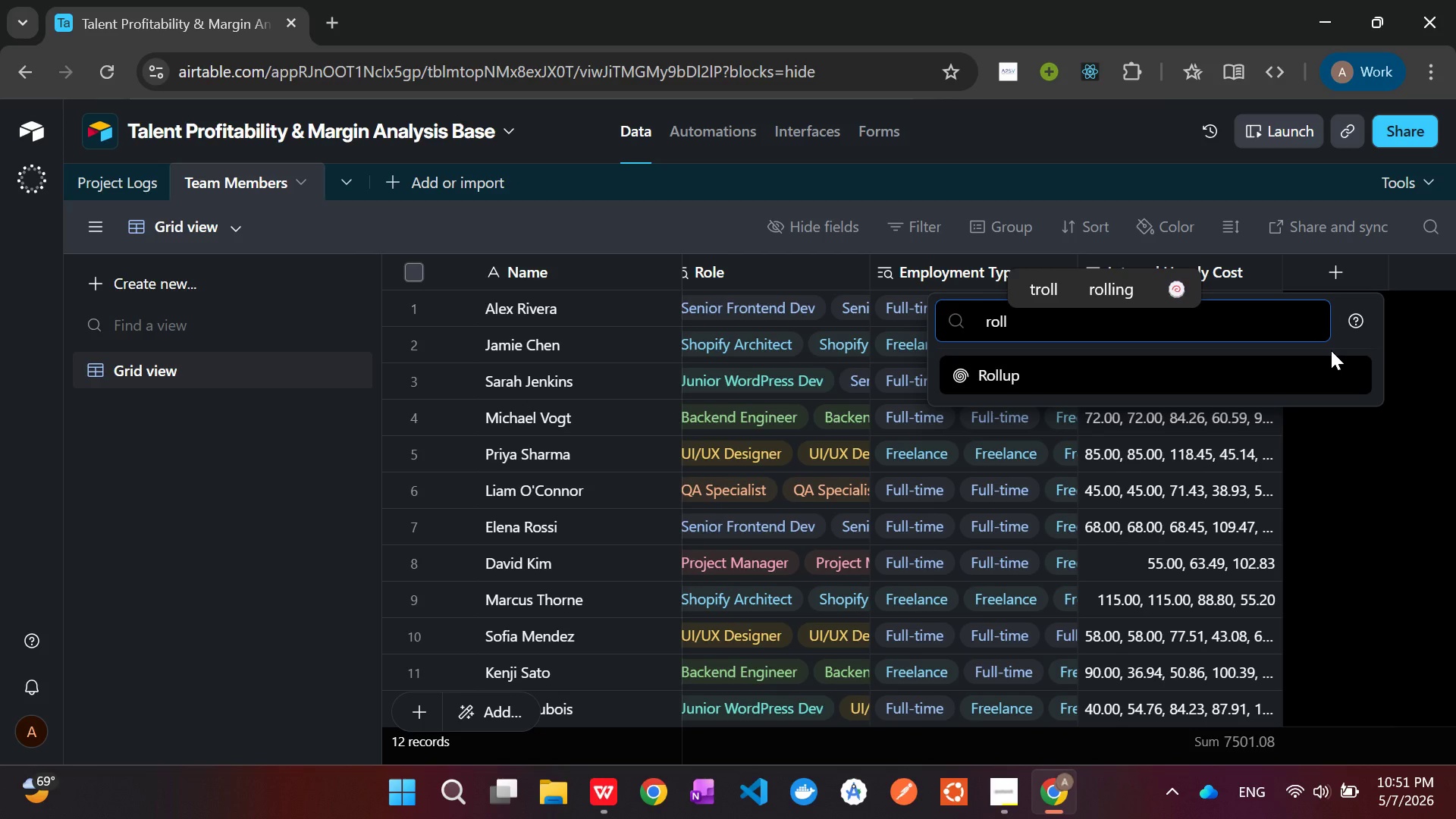 
key(Enter)
 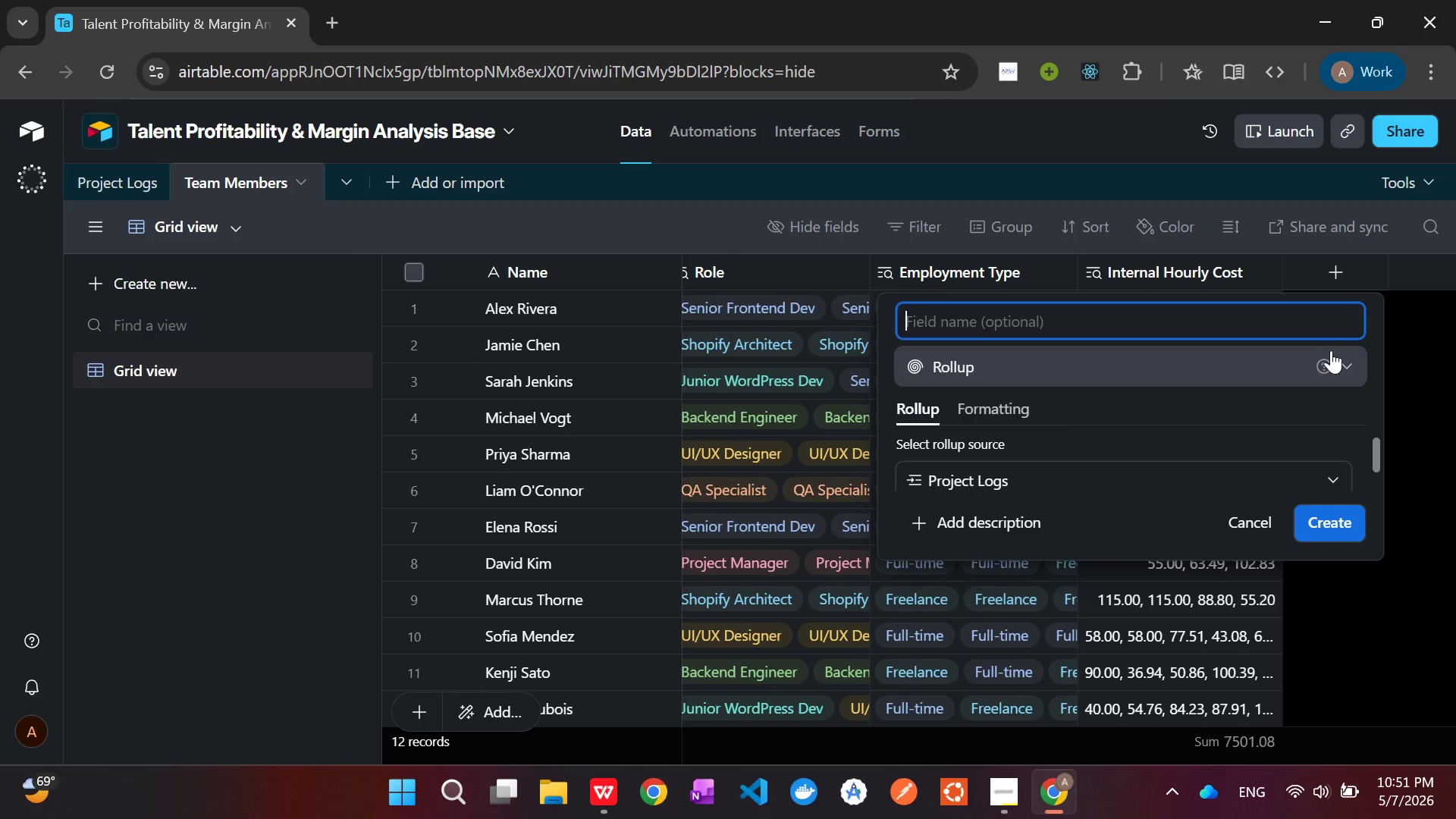 
type(Total Hours Sum)
 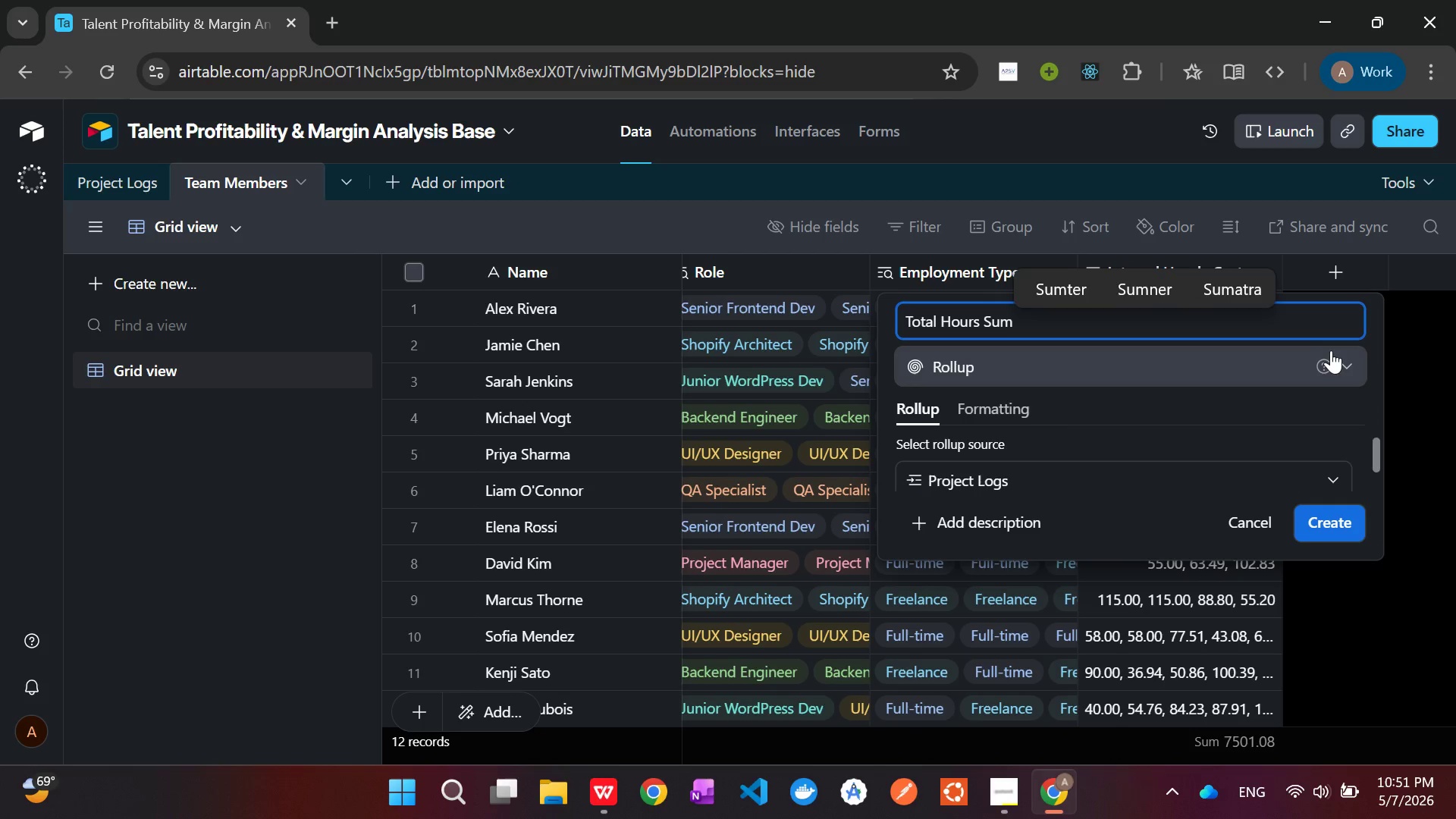 
wait(5.8)
 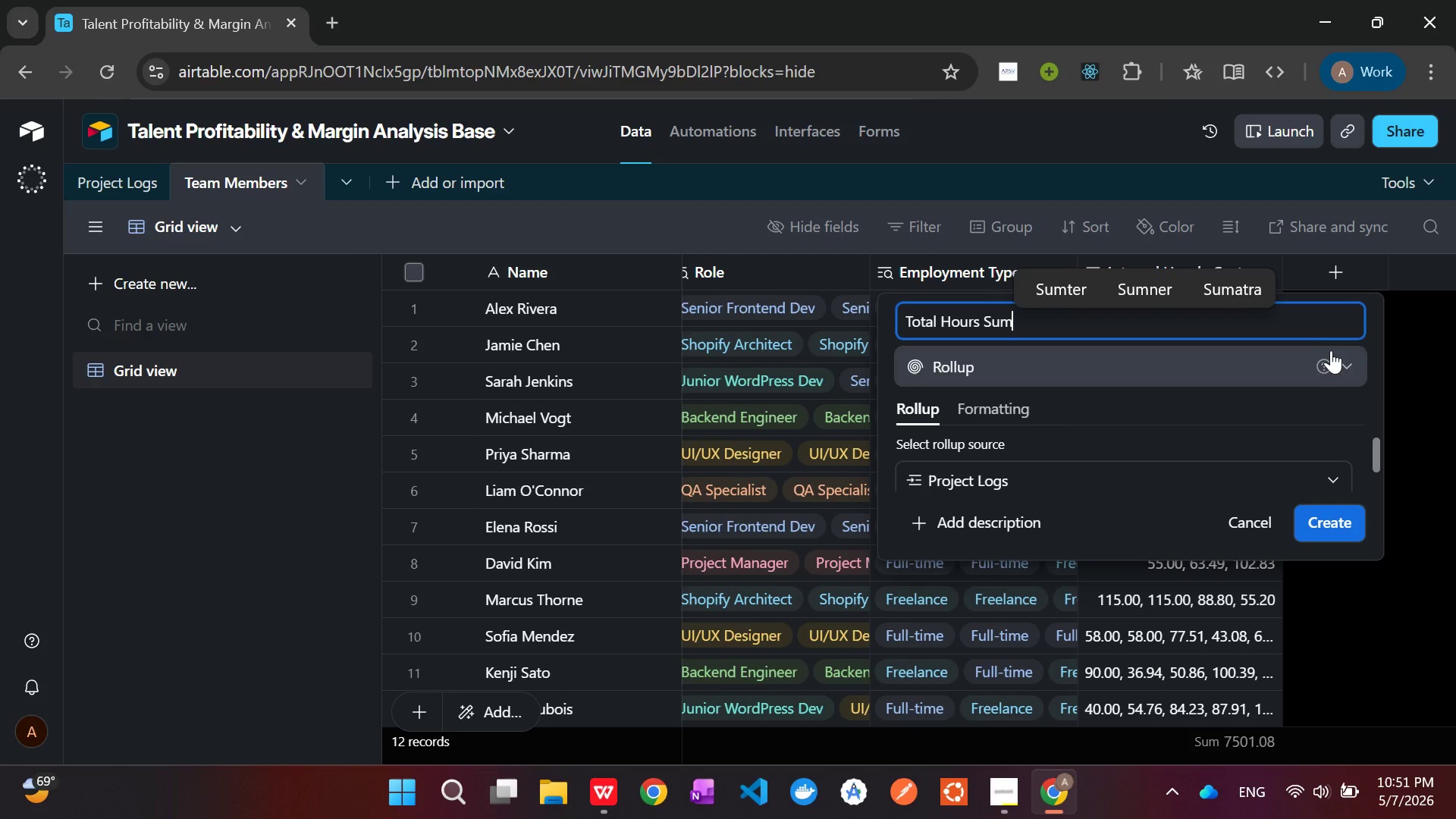 
left_click([1011, 477])
 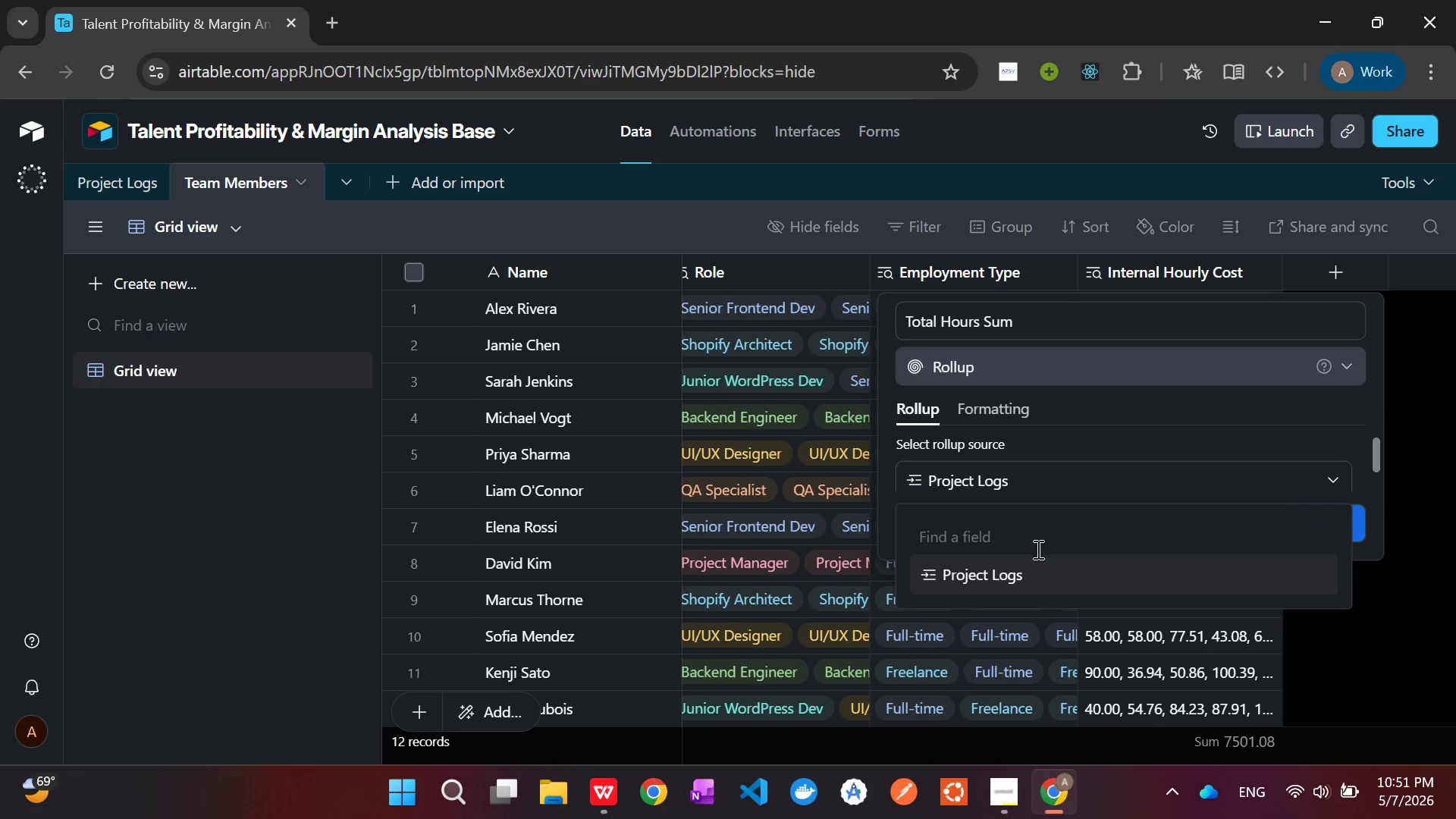 
scroll: coordinate [1019, 573], scroll_direction: down, amount: 3.0
 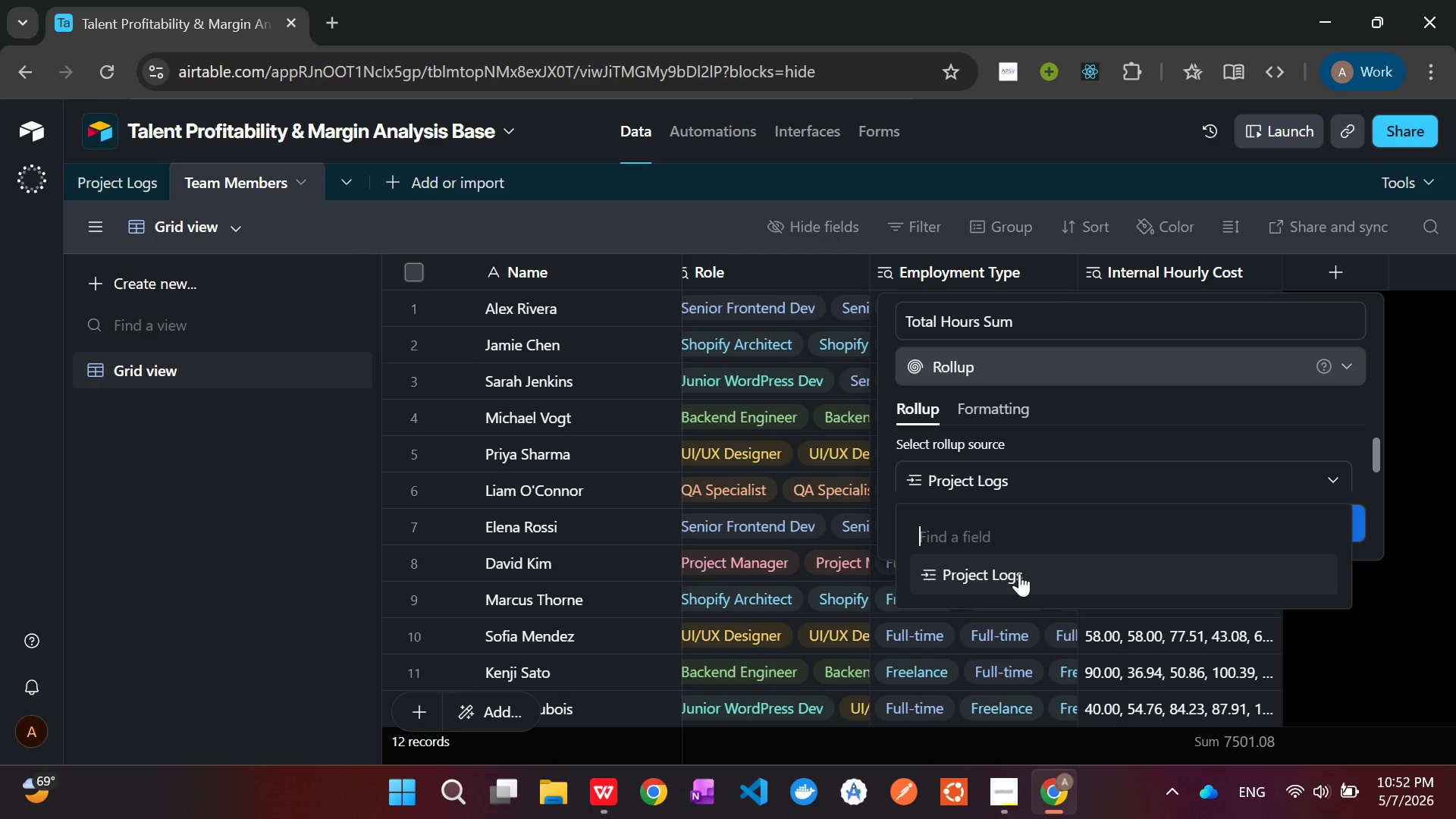 
left_click([1019, 573])
 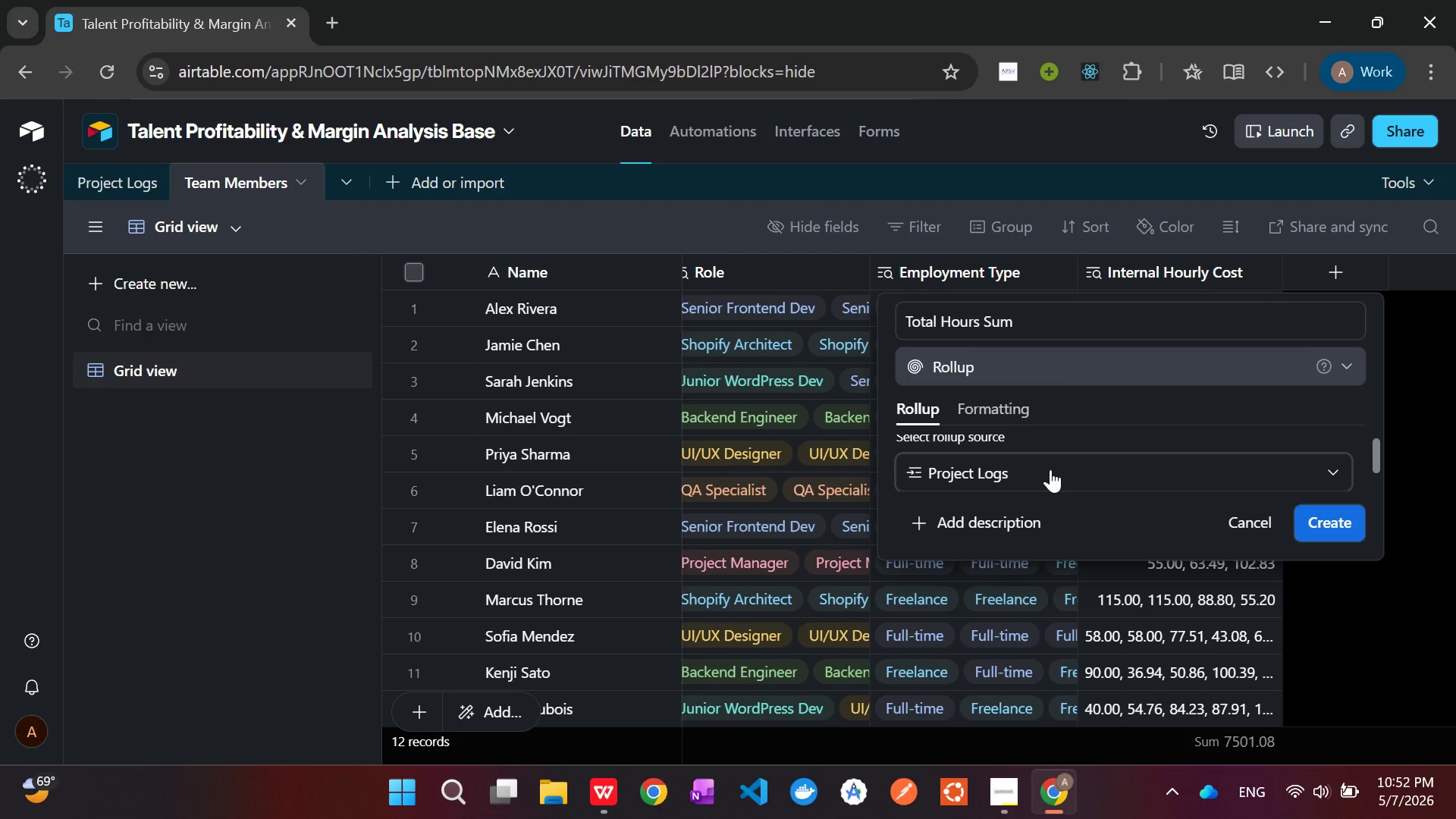 
scroll: coordinate [1052, 464], scroll_direction: down, amount: 1.0
 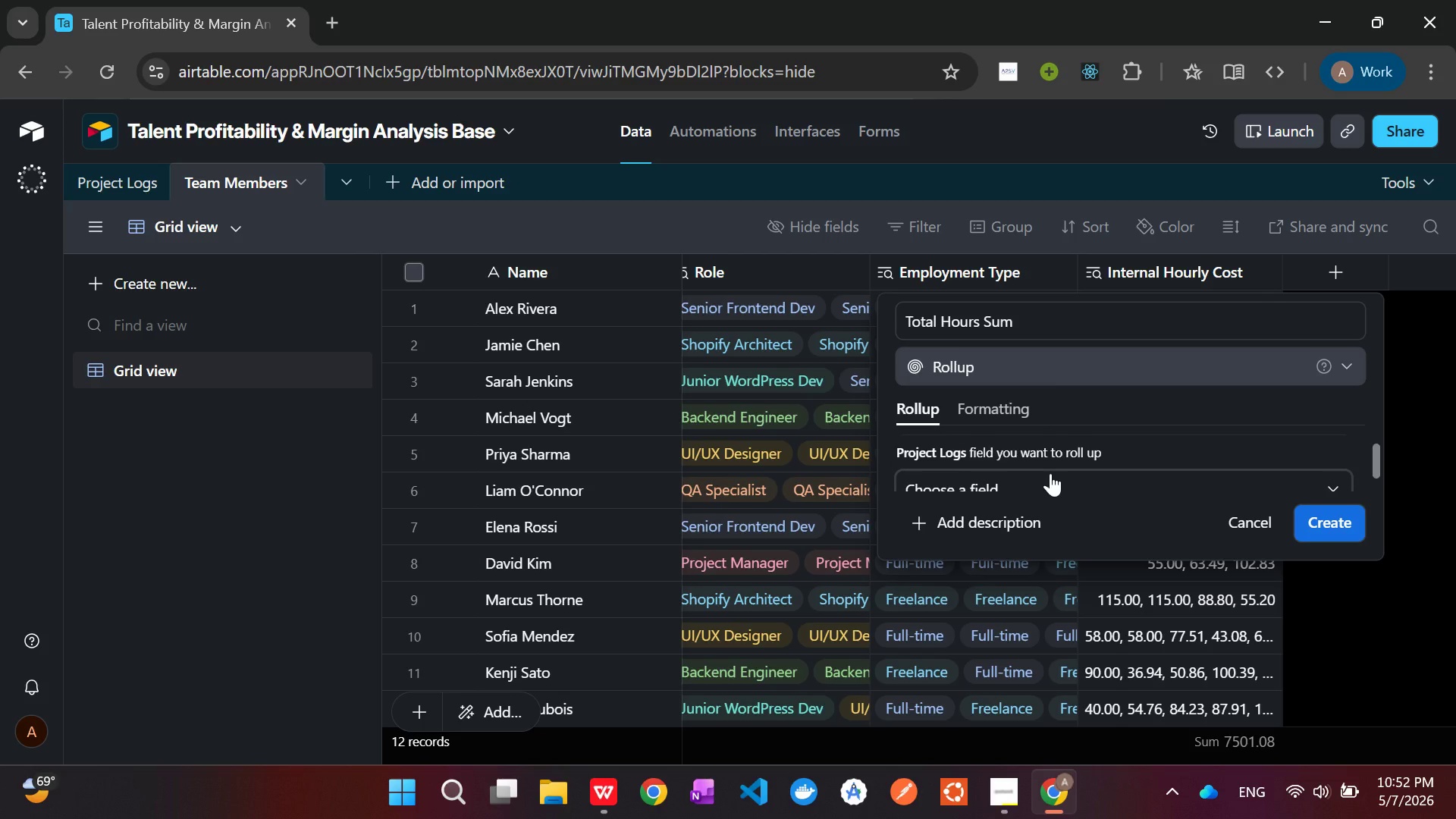 
left_click([1050, 473])
 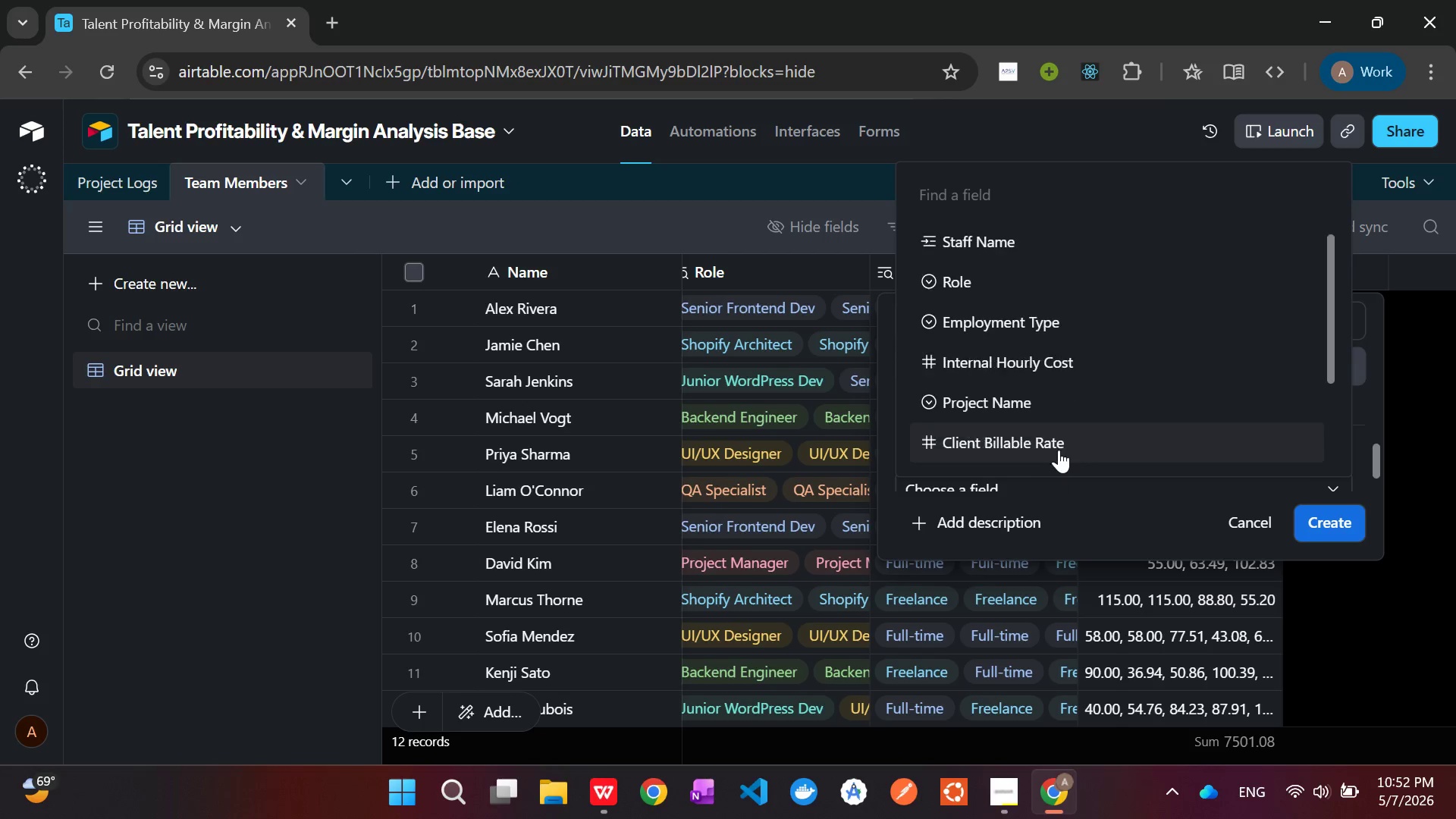 
scroll: coordinate [1059, 450], scroll_direction: down, amount: 10.0
 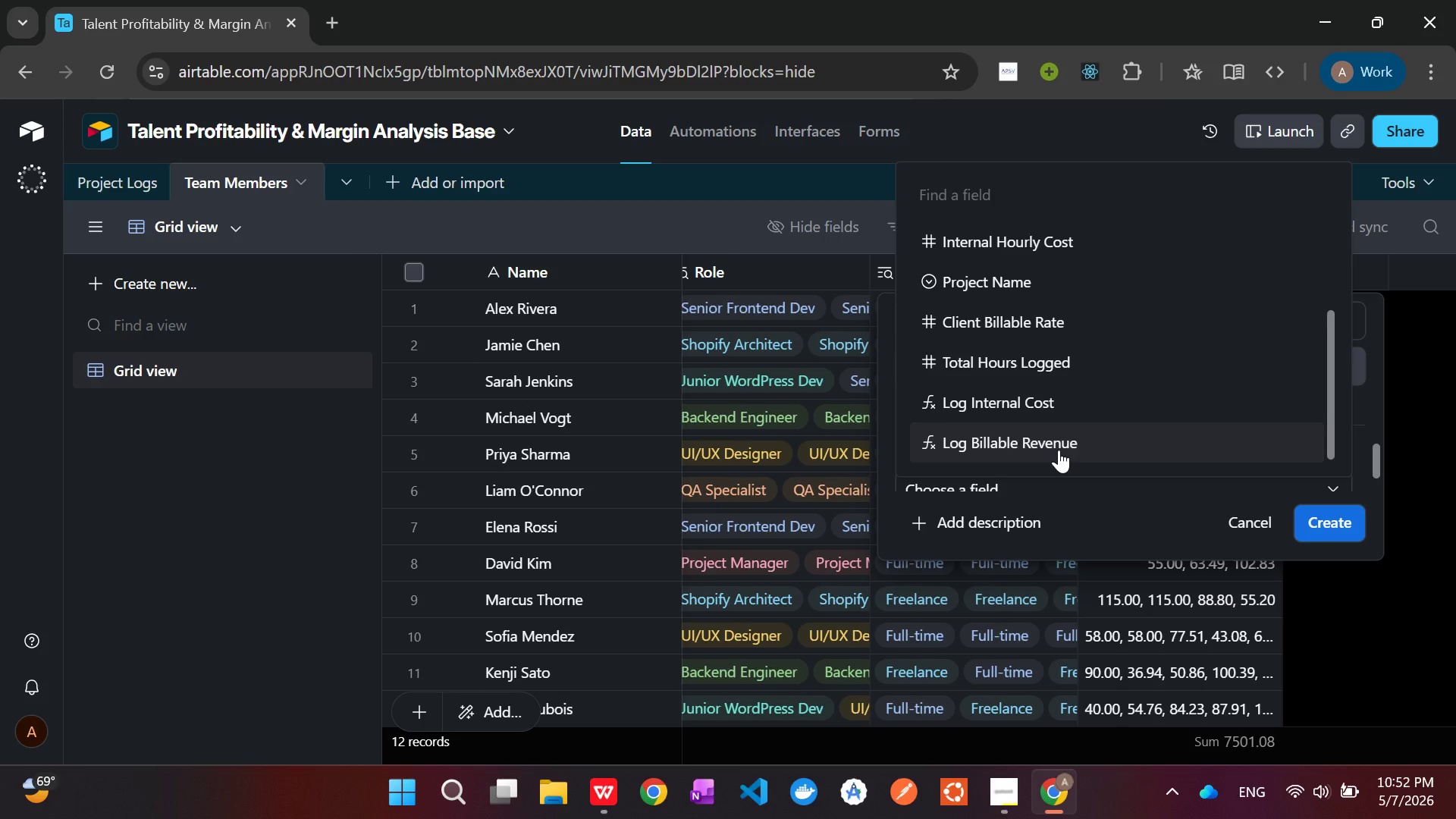 
wait(26.21)
 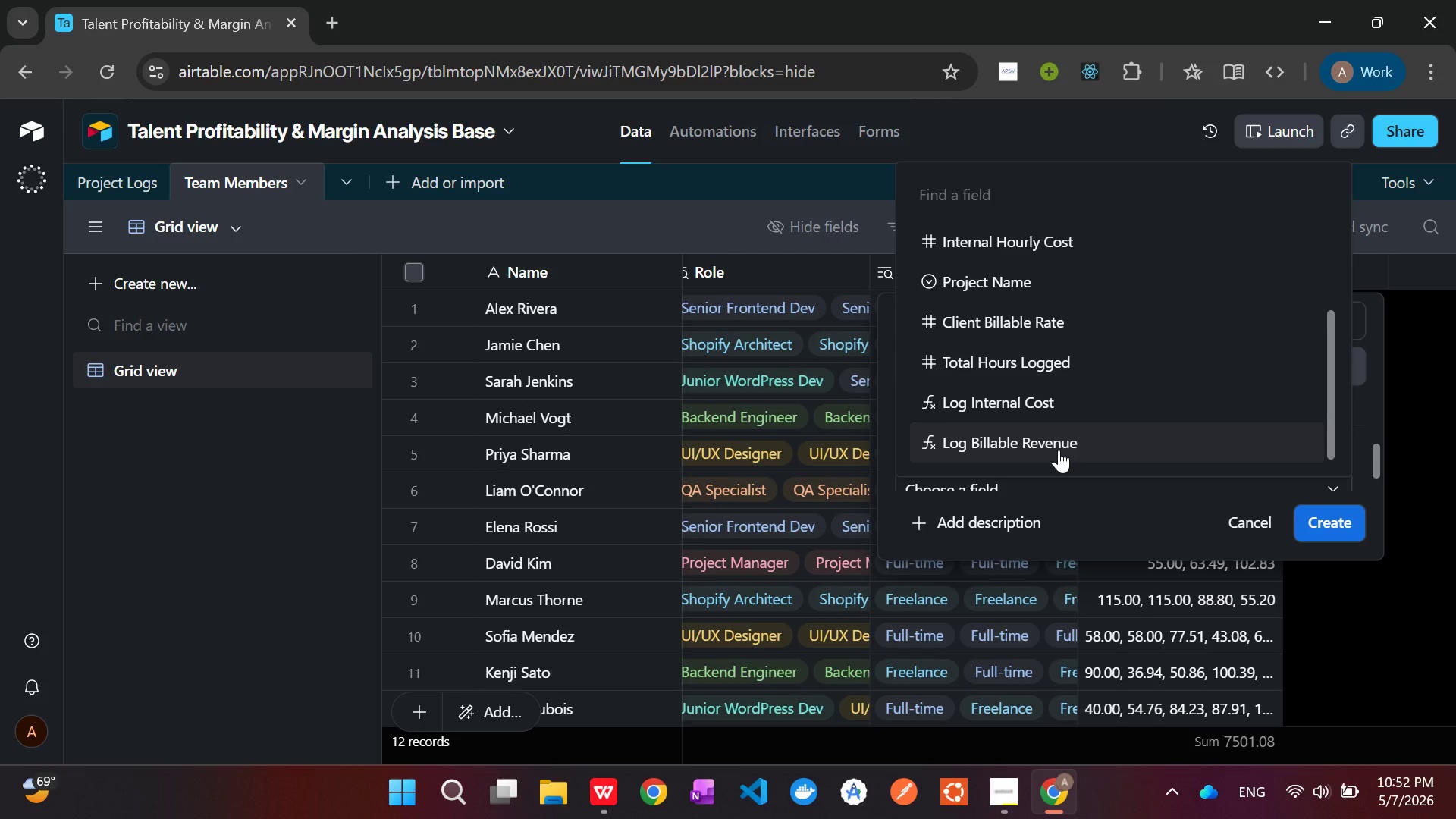 
left_click([1034, 353])
 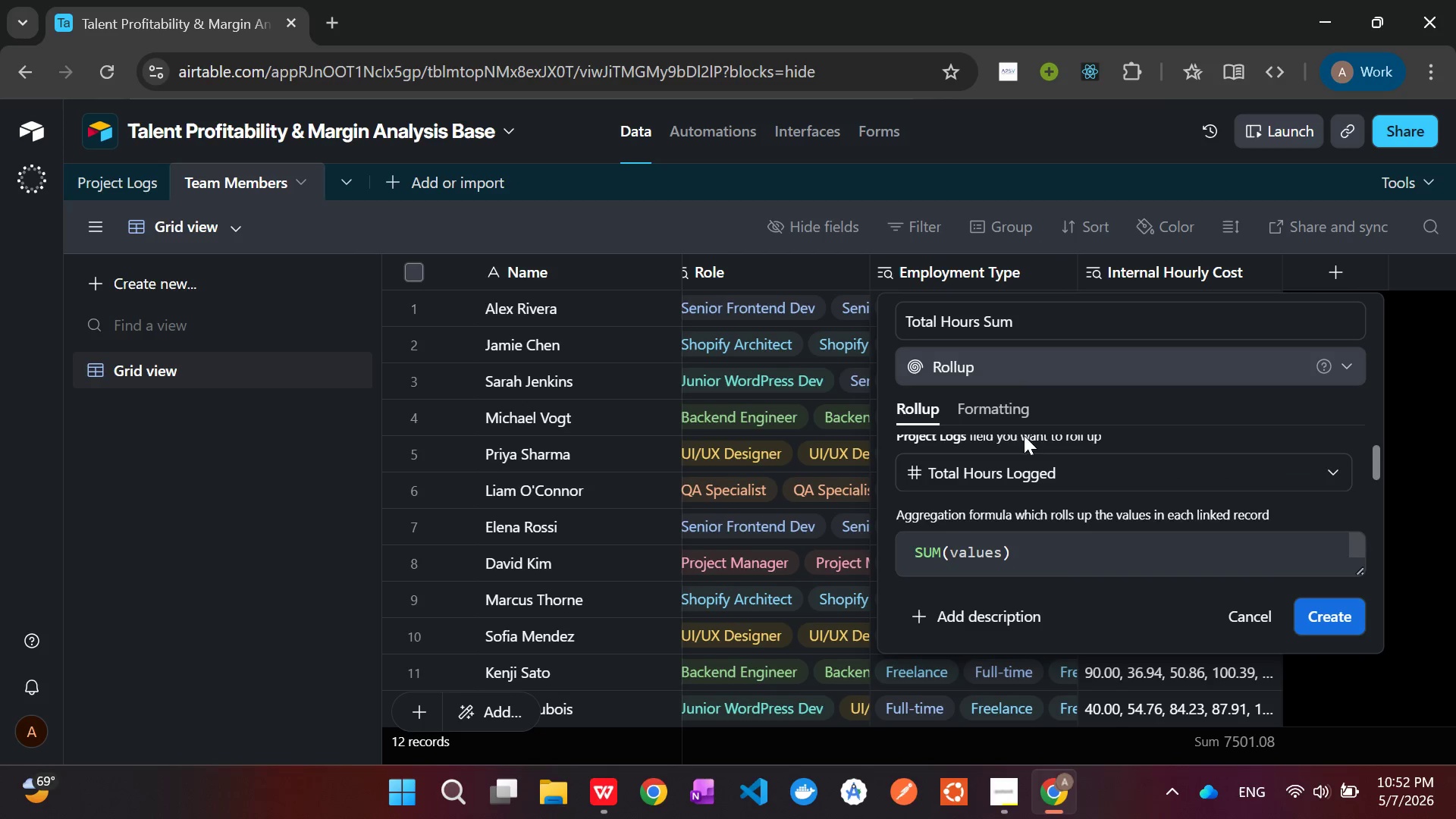 
mouse_move([1034, 480])
 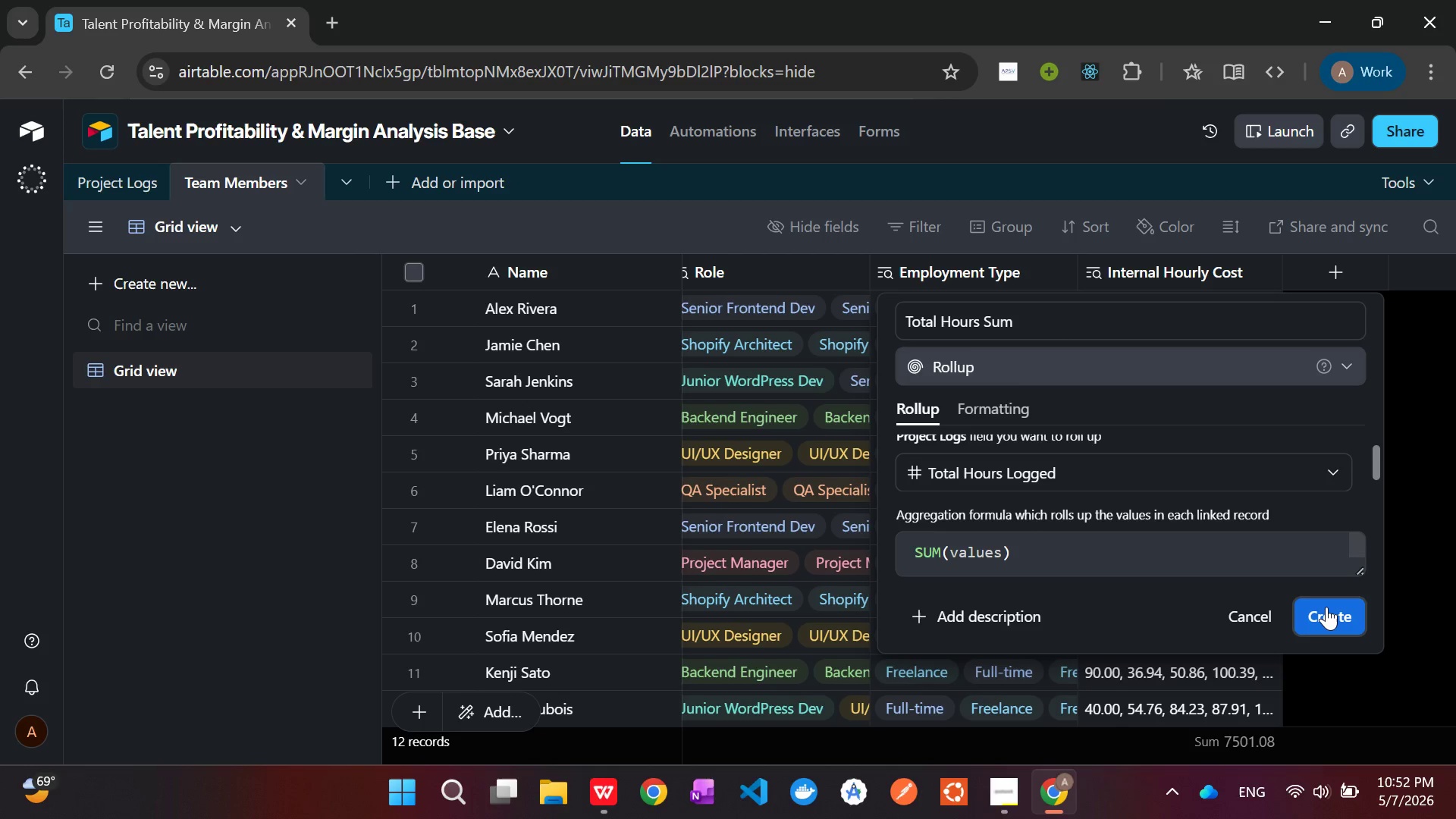 
left_click([1326, 607])
 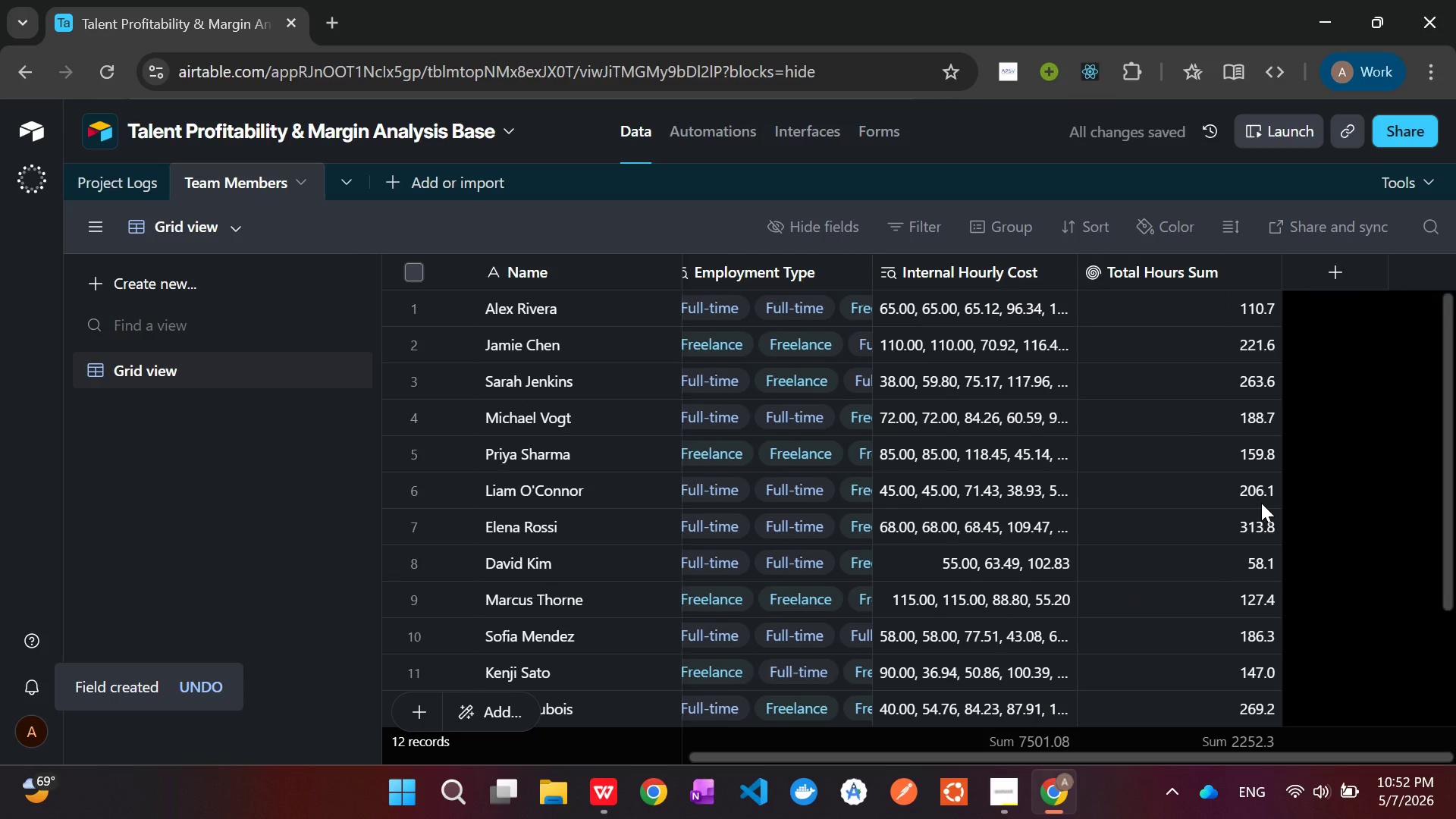 
wait(5.66)
 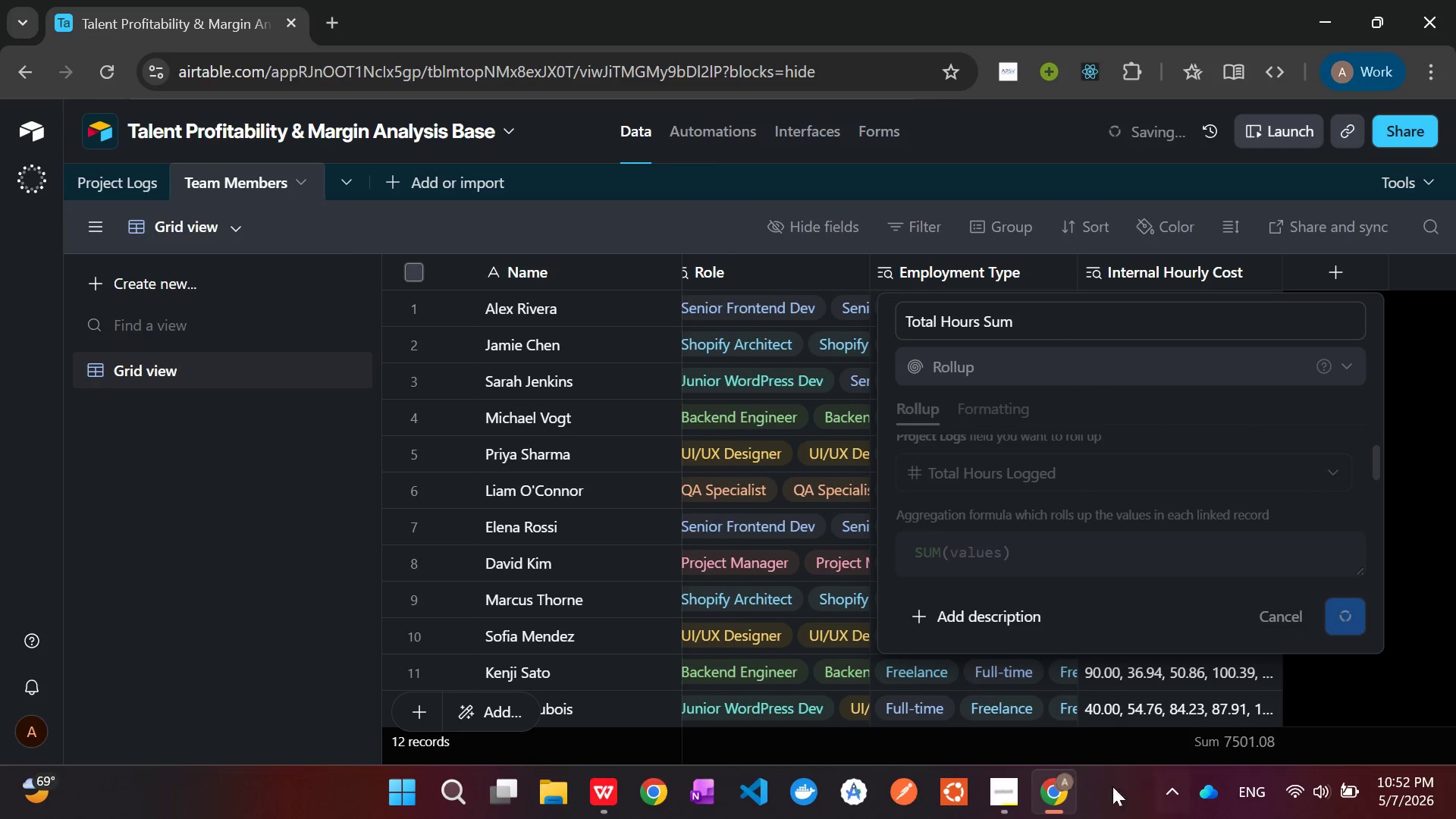 
scroll: coordinate [1228, 529], scroll_direction: down, amount: 1.0
 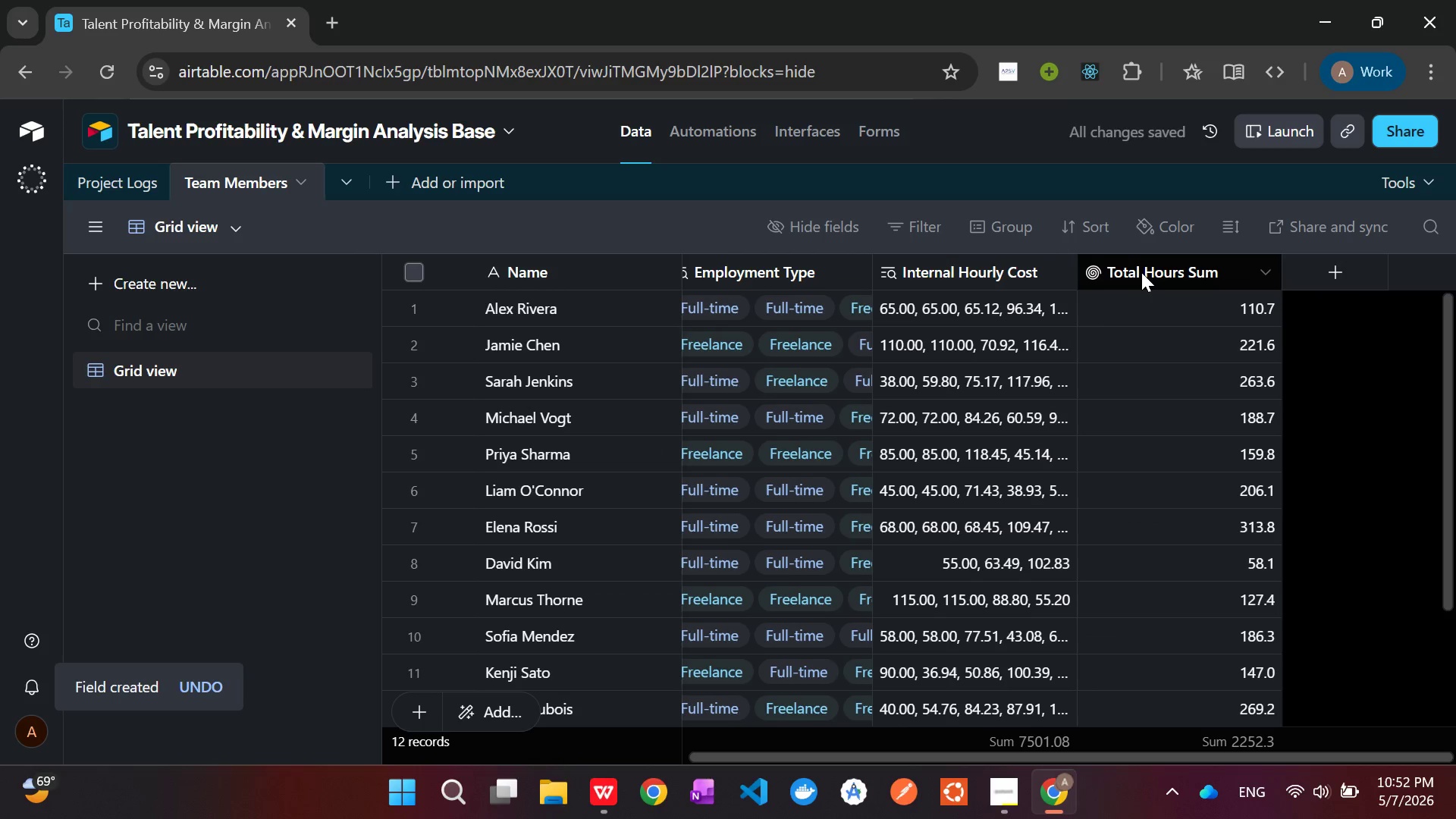 
right_click([1141, 272])
 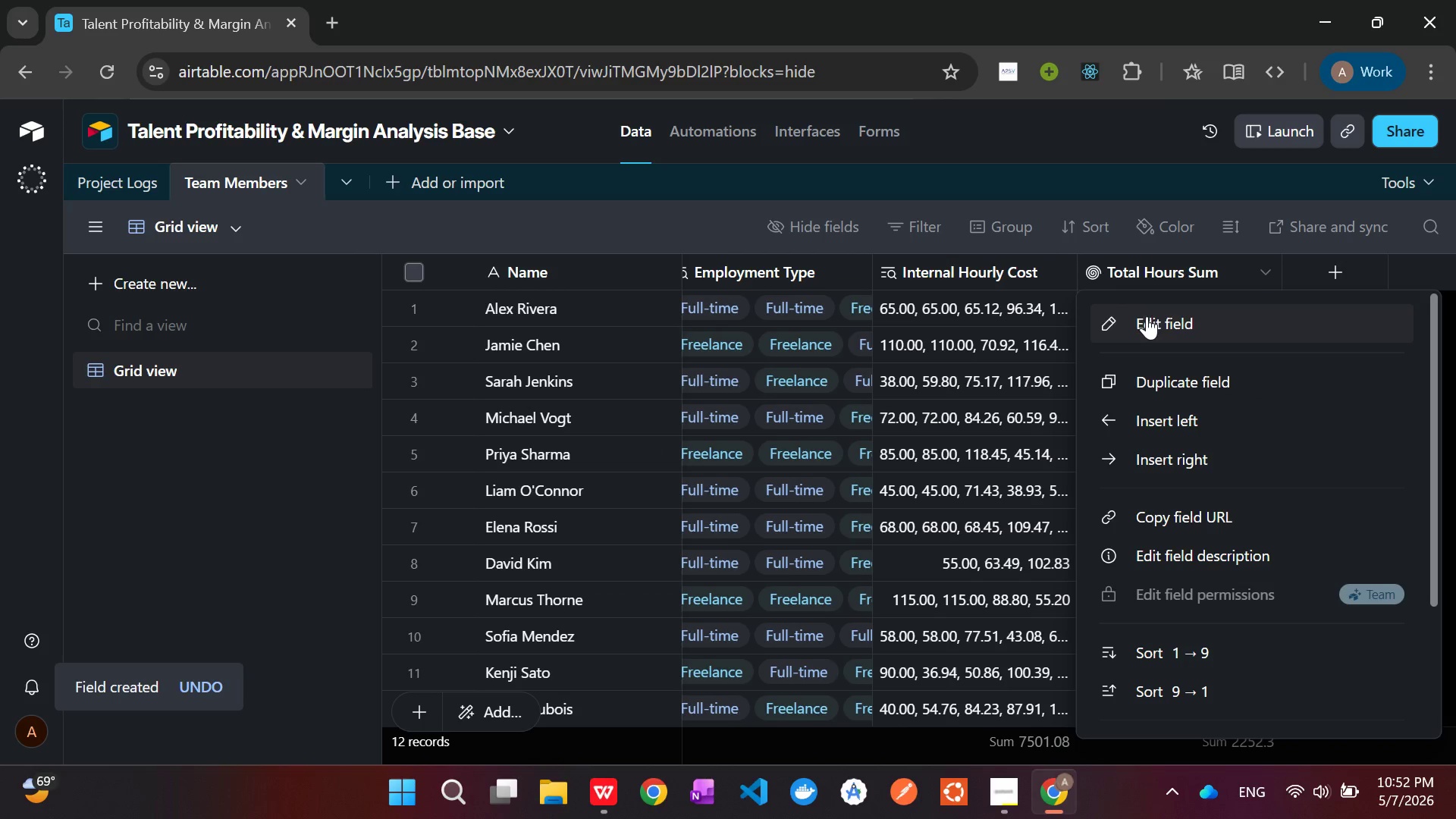 
left_click([1147, 316])
 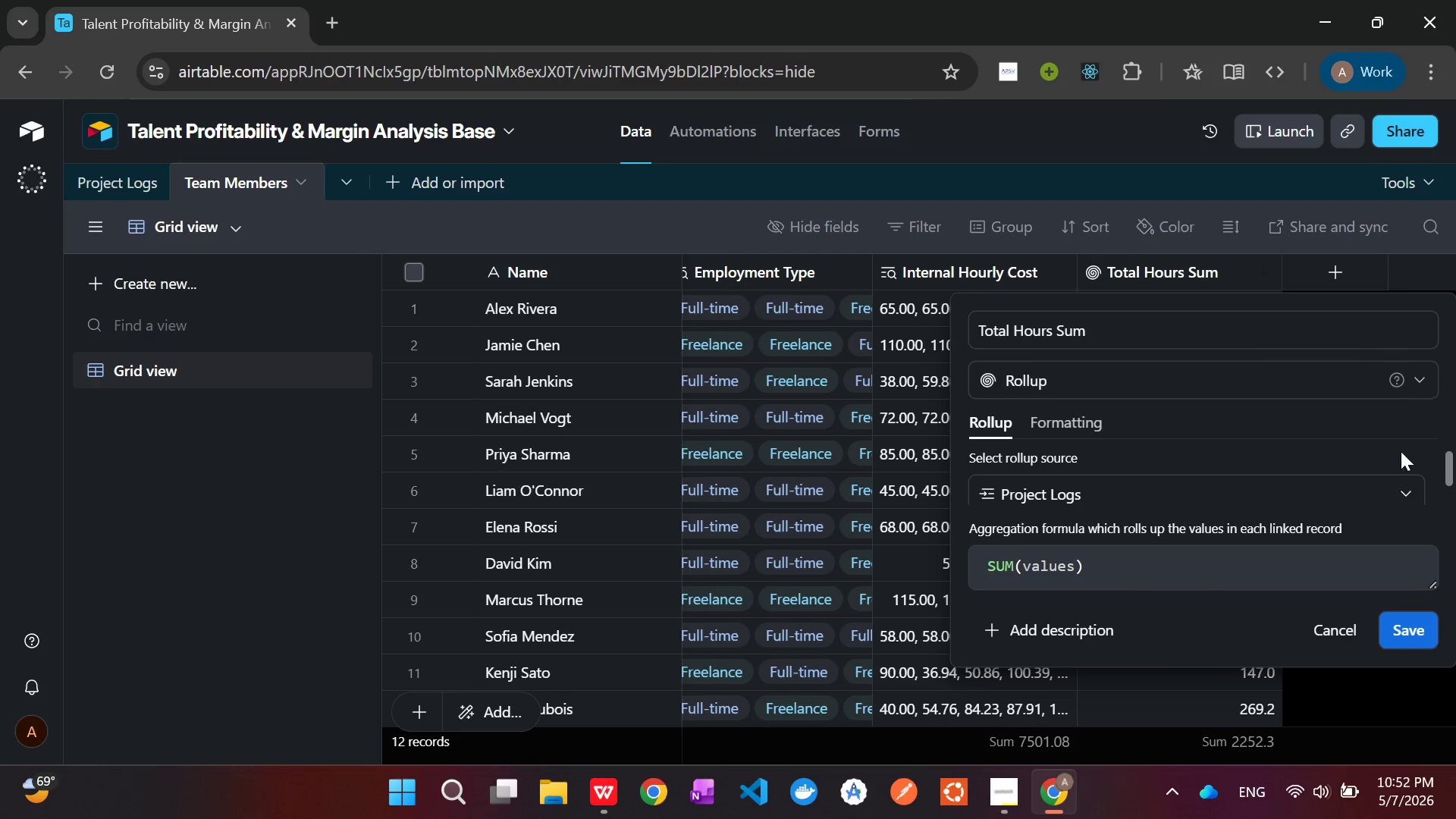 
left_click([1346, 632])
 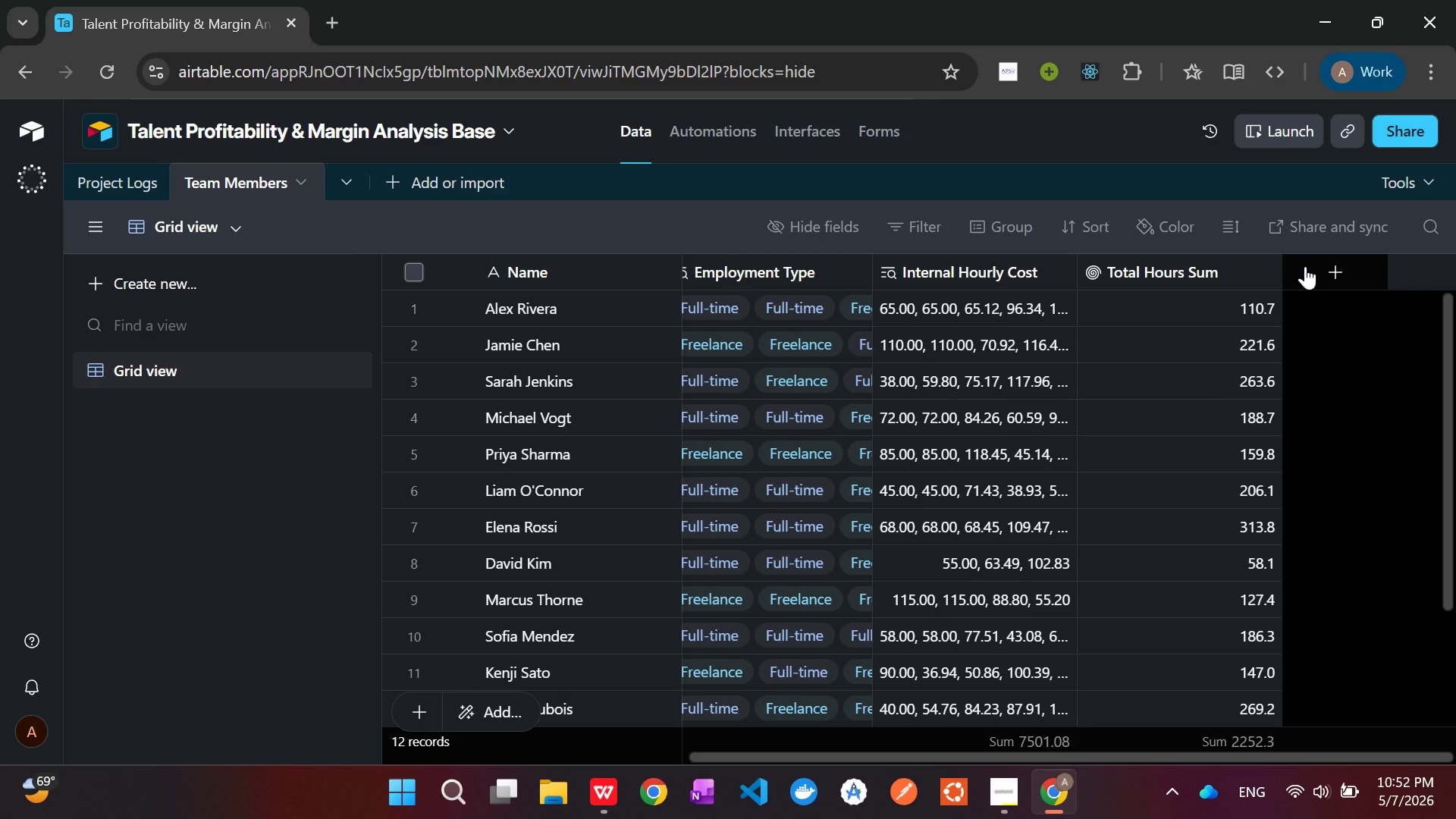 
left_click([1305, 266])
 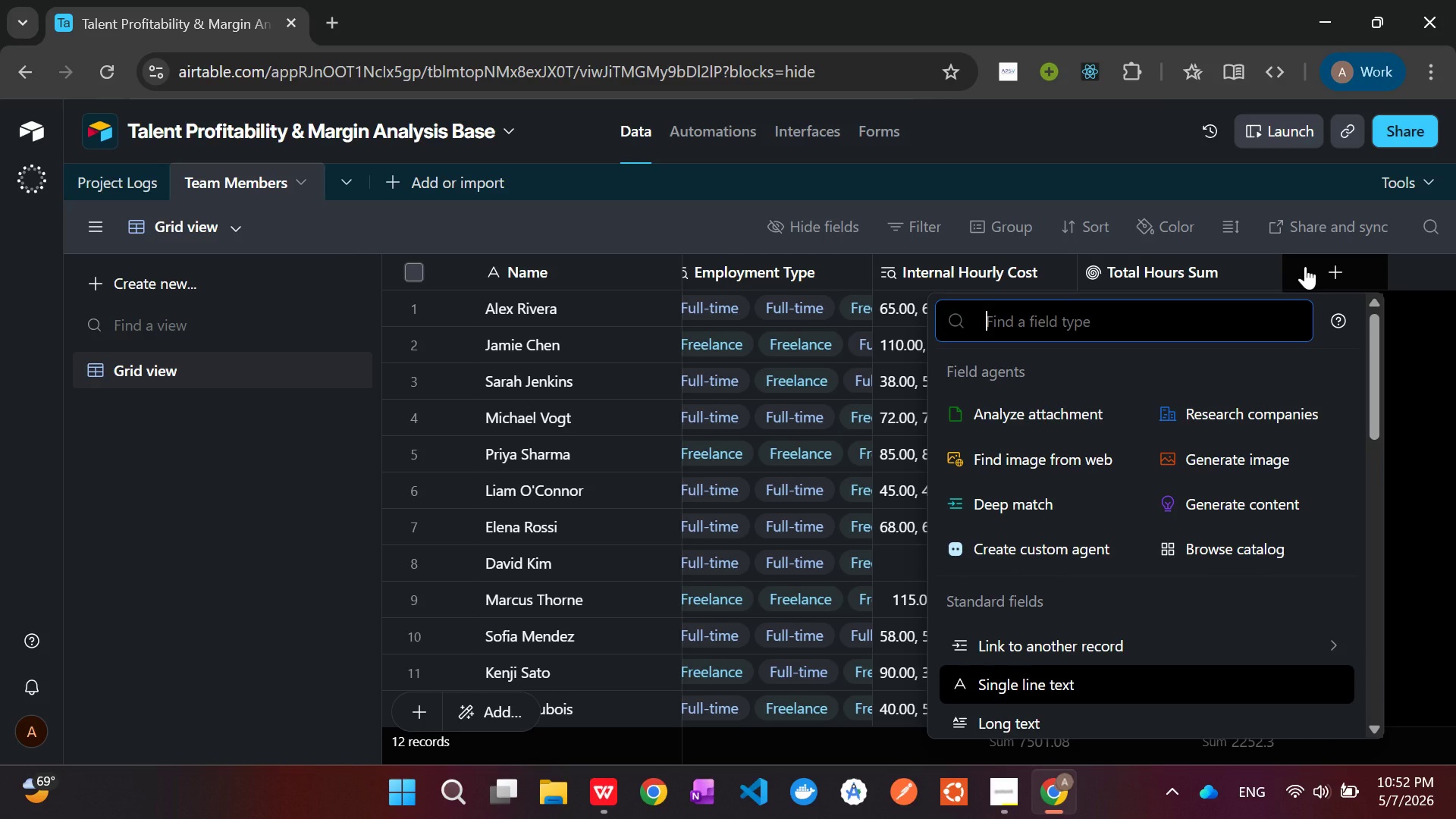 
type(roll)
 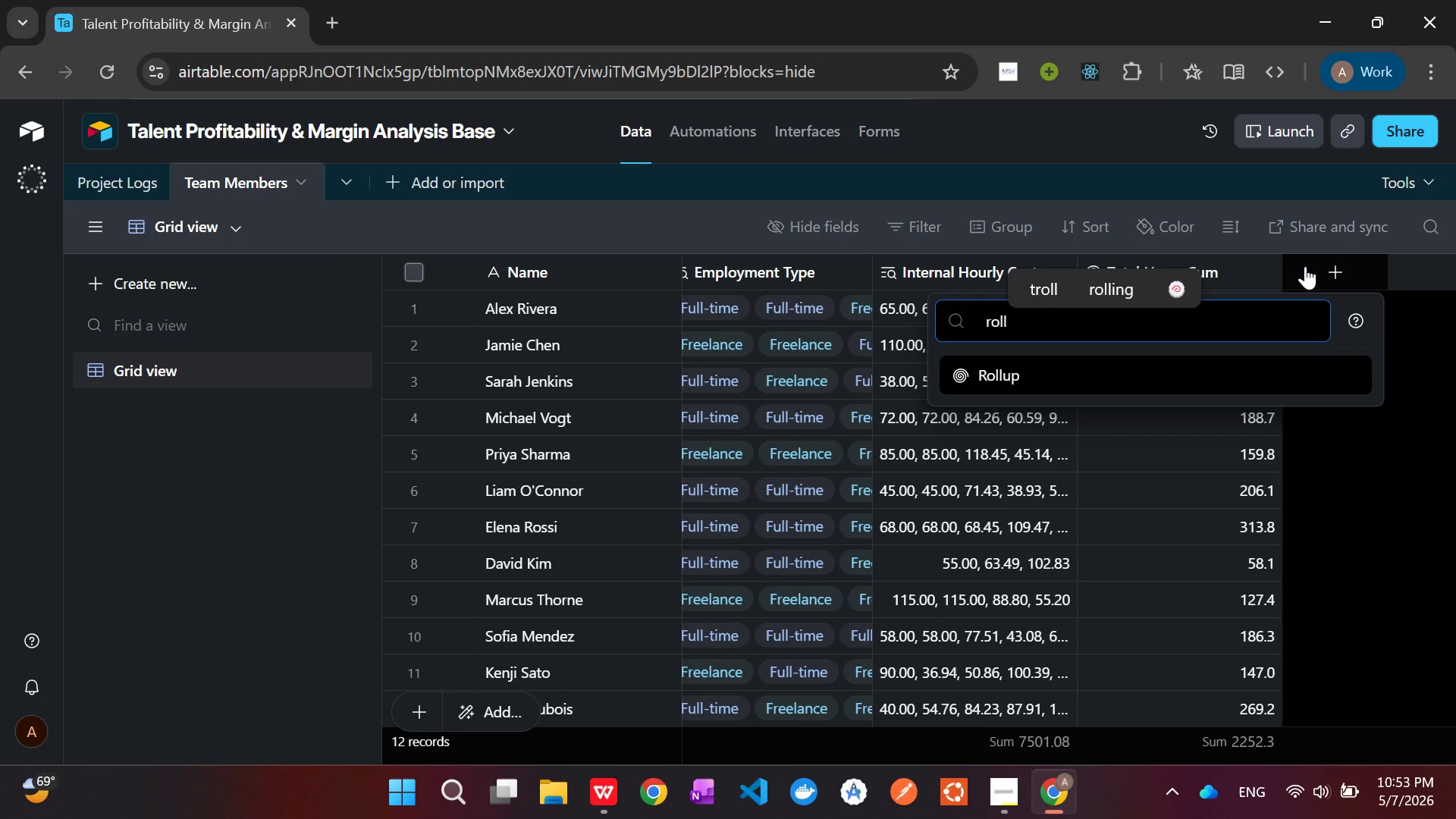 
key(Enter)
 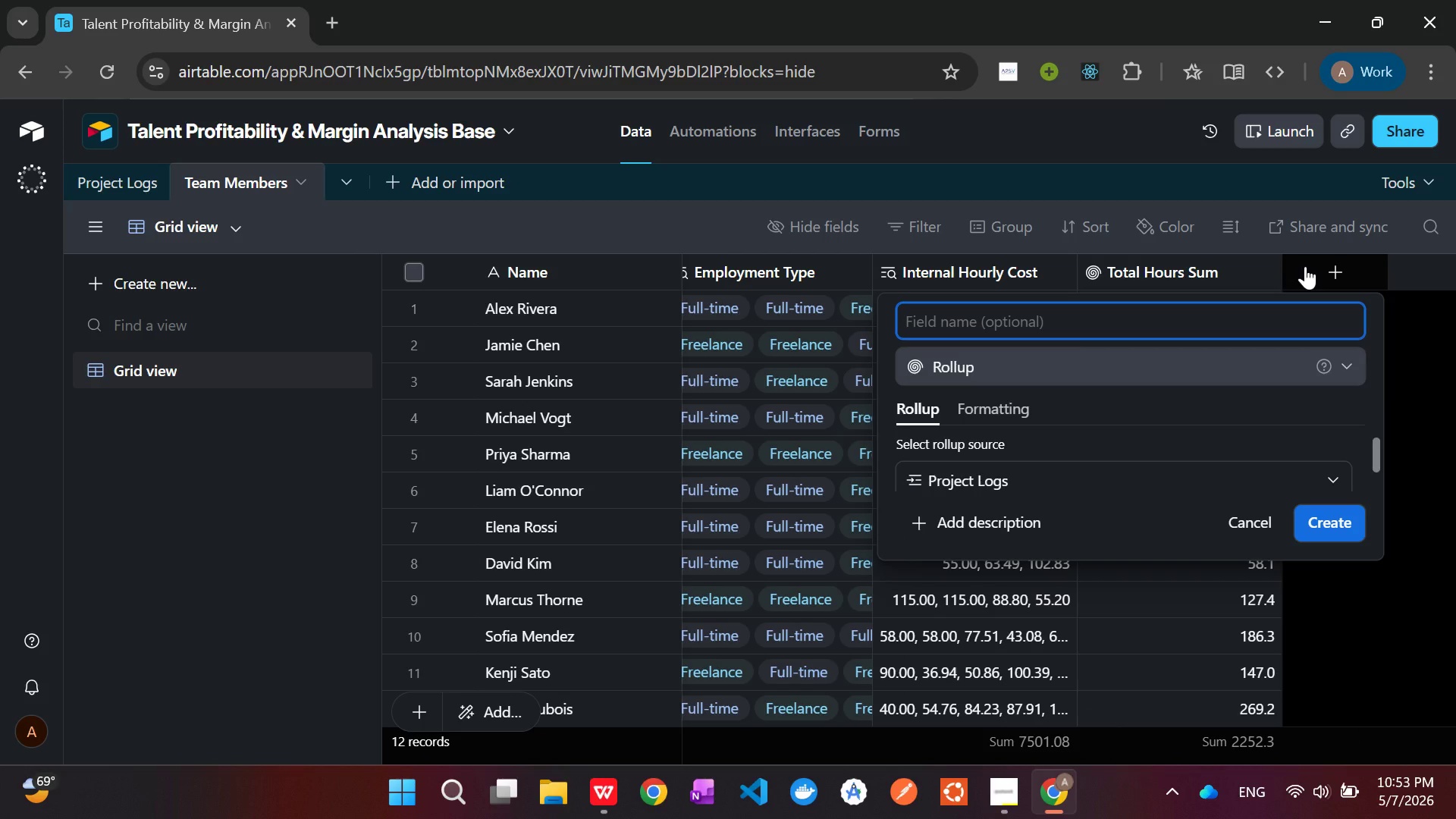 
wait(12.09)
 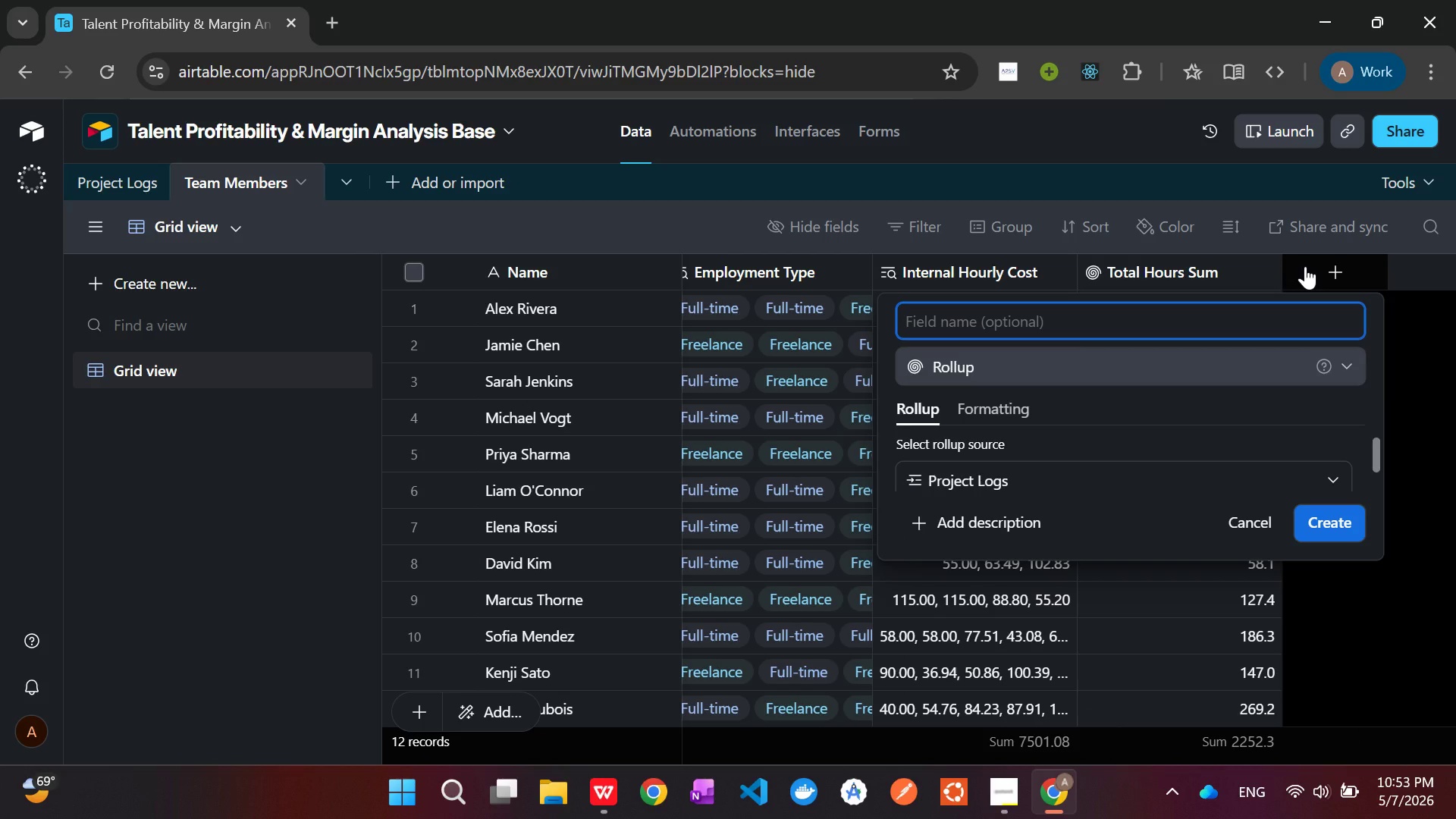 
left_click([1009, 783])